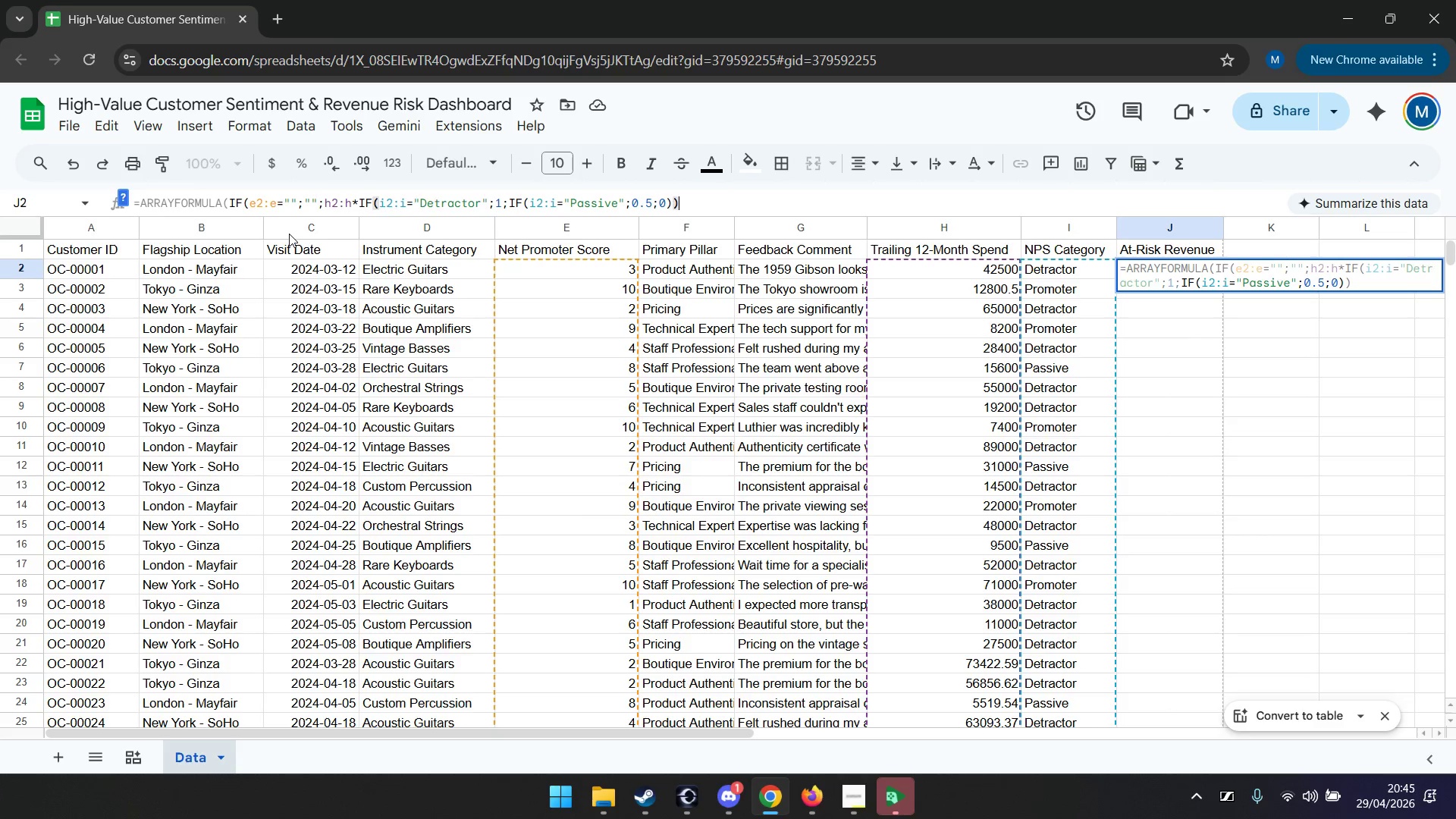 
type()))
 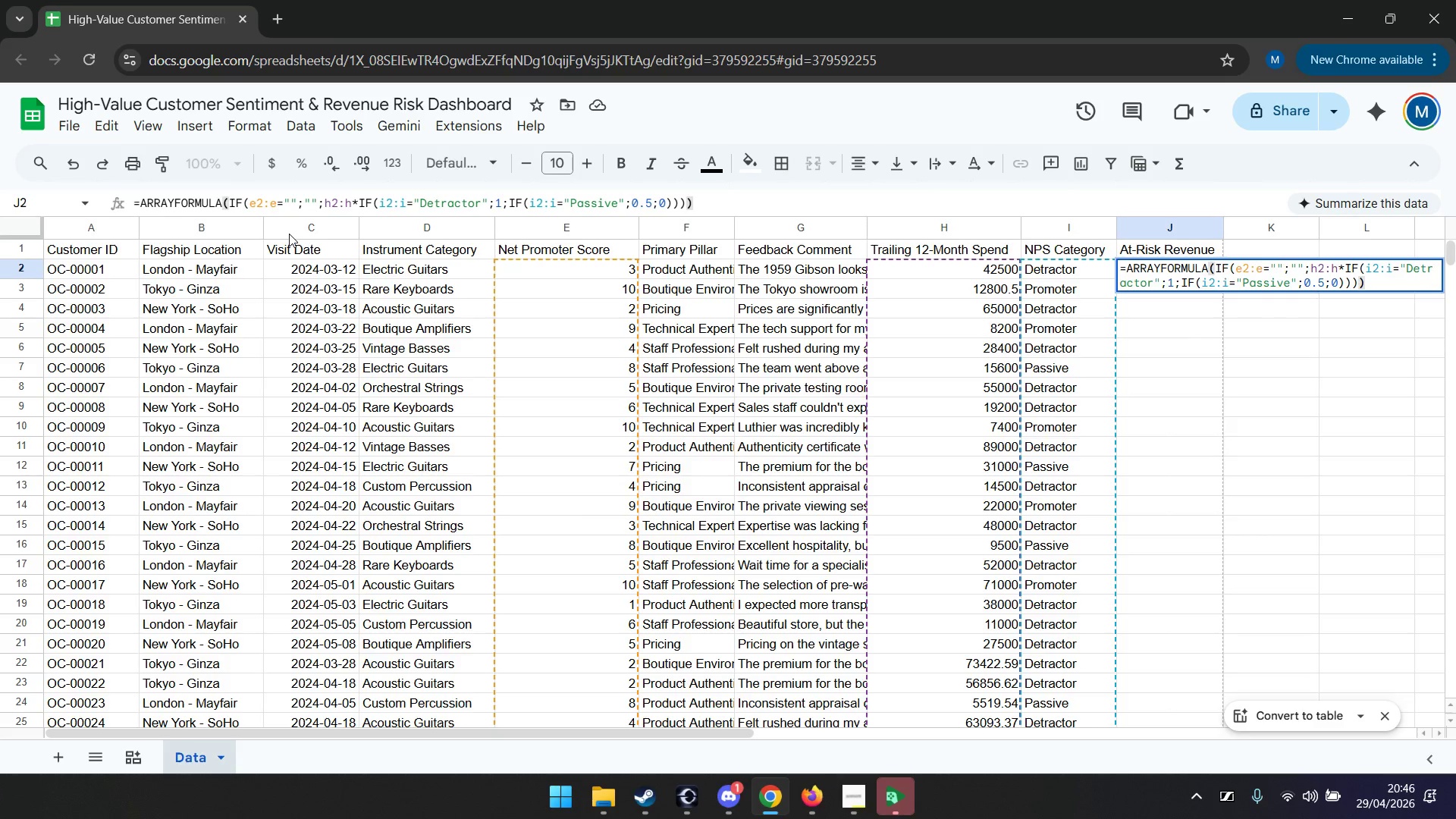 
key(Enter)
 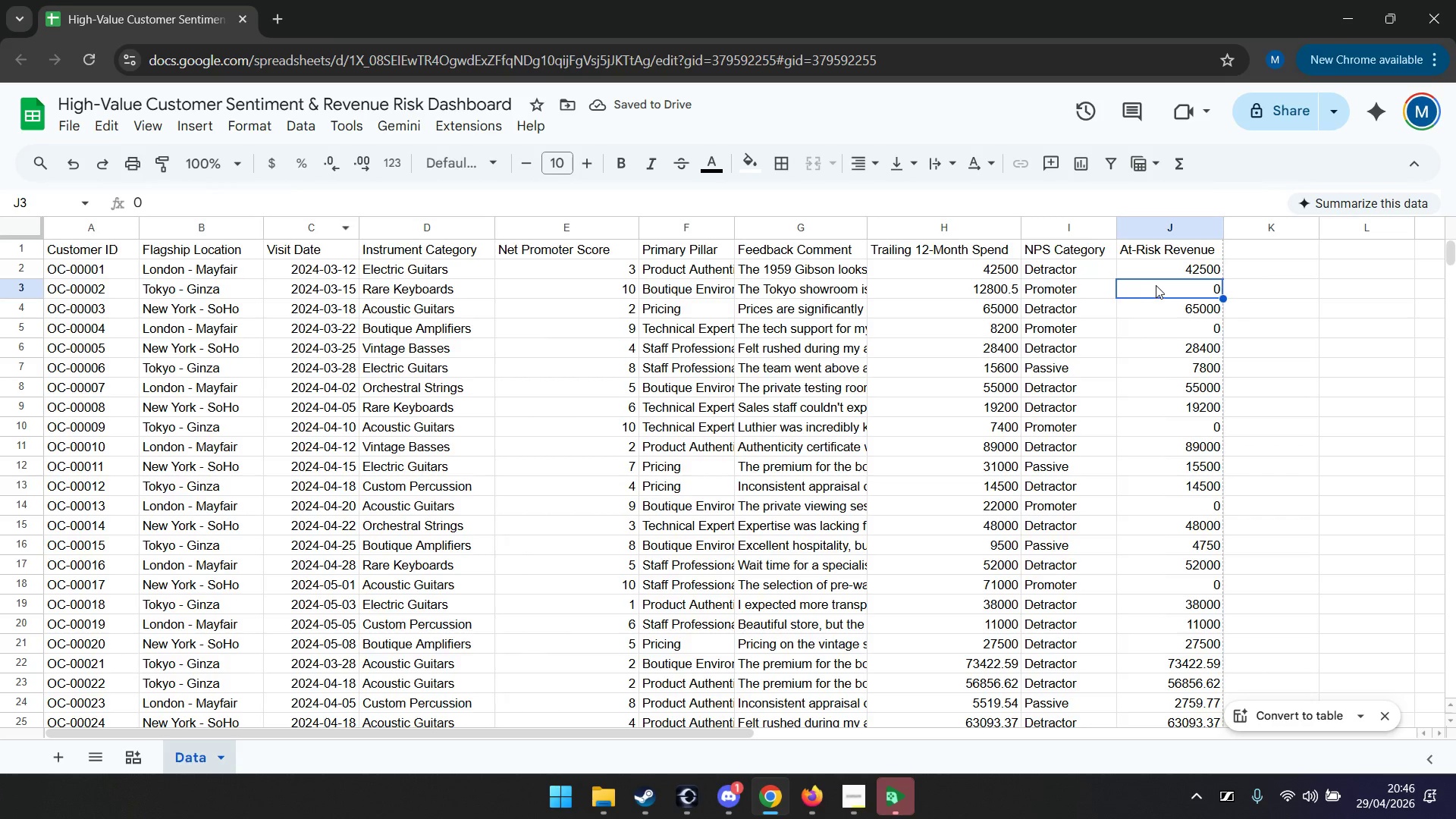 
left_click([1155, 285])
 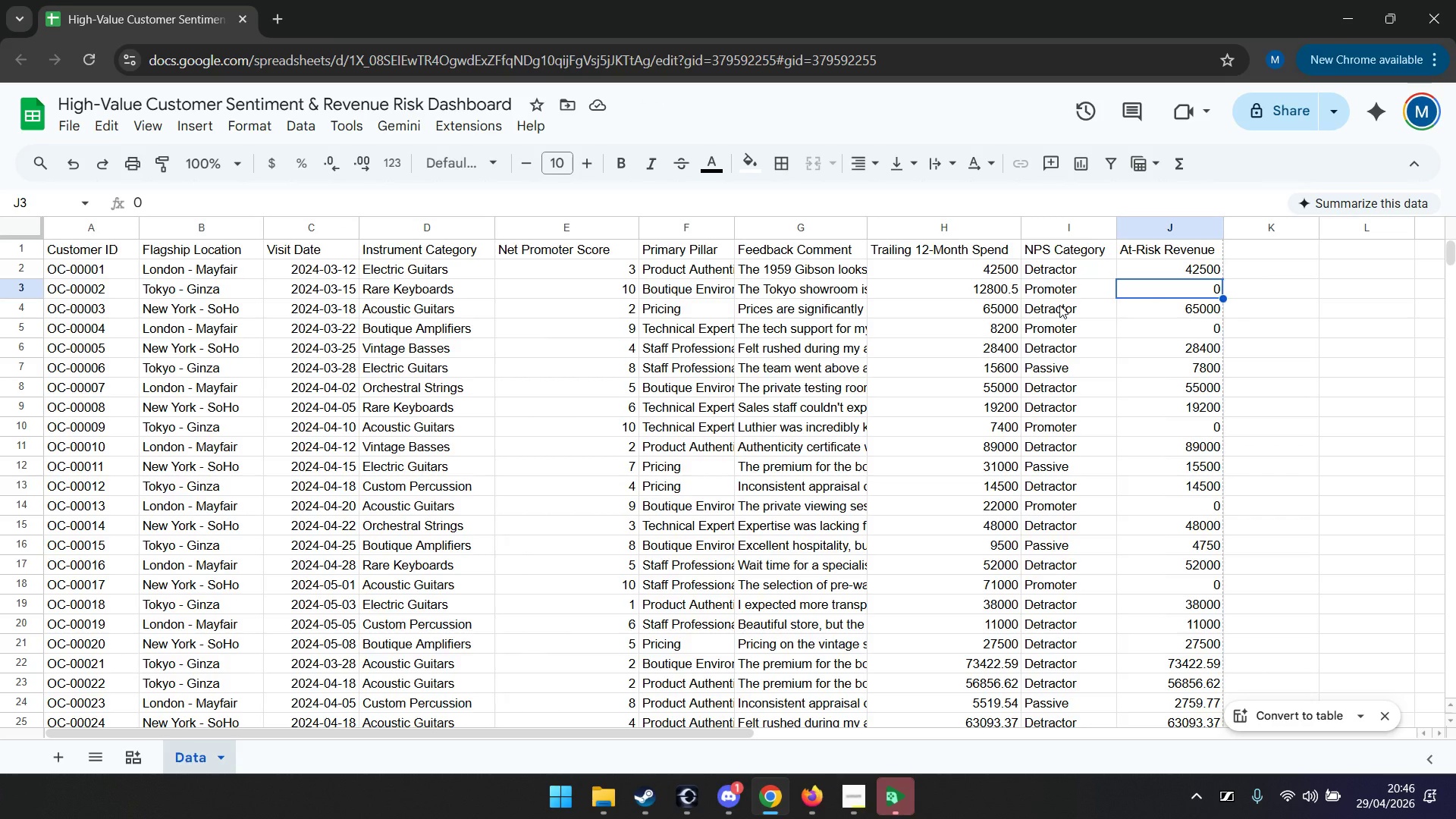 
wait(10.19)
 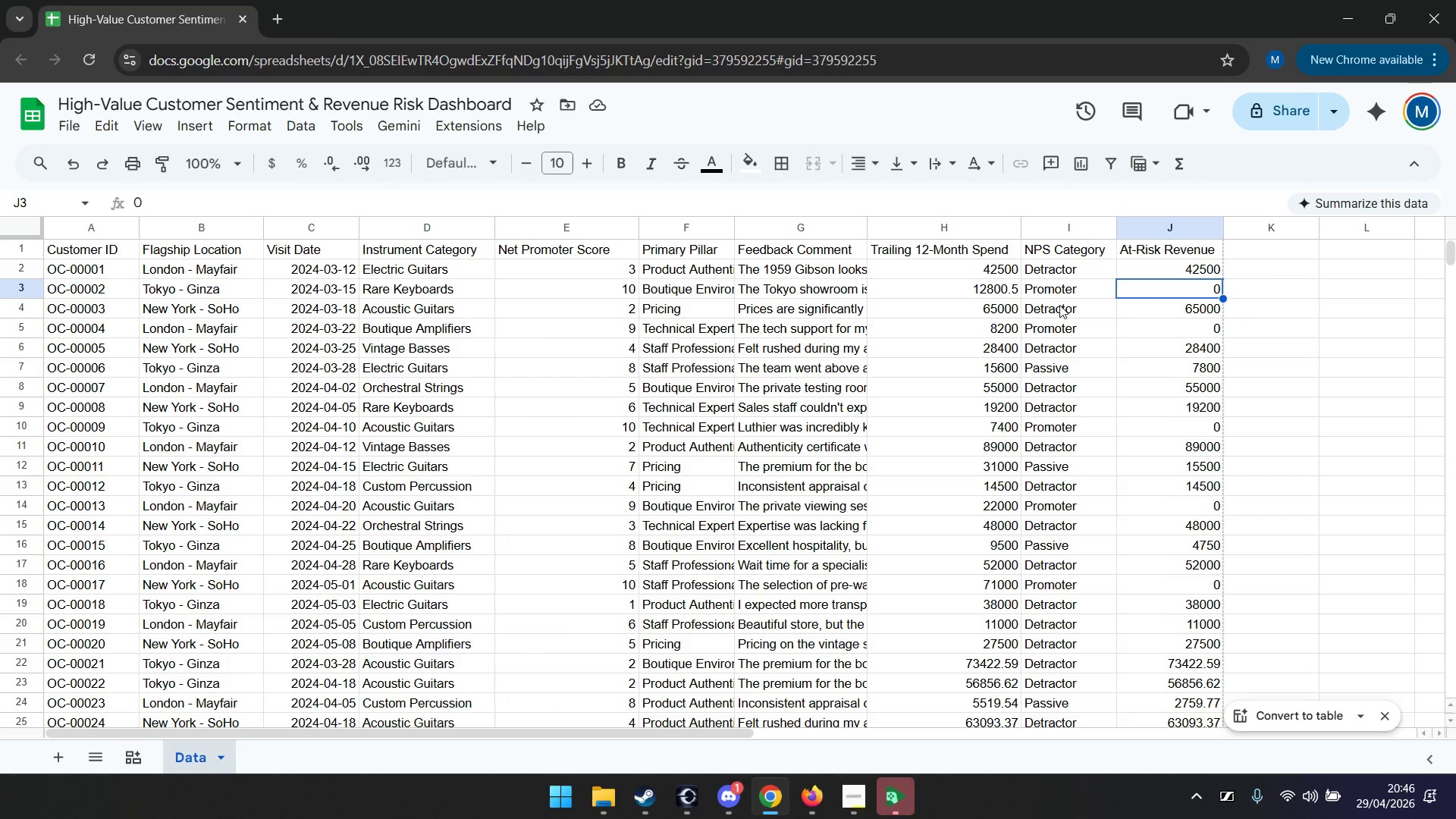 
left_click([1166, 328])
 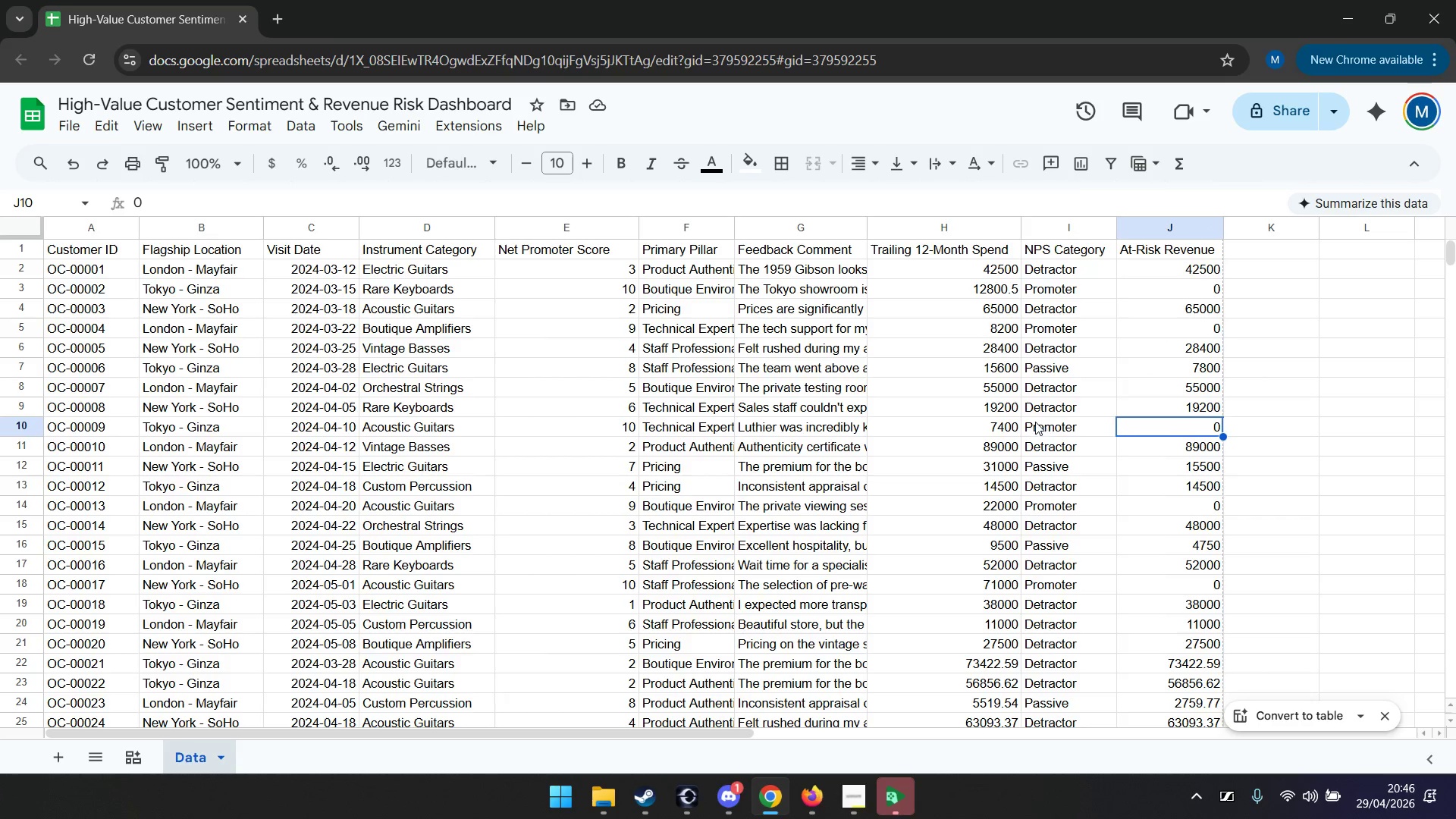 
left_click([1172, 503])
 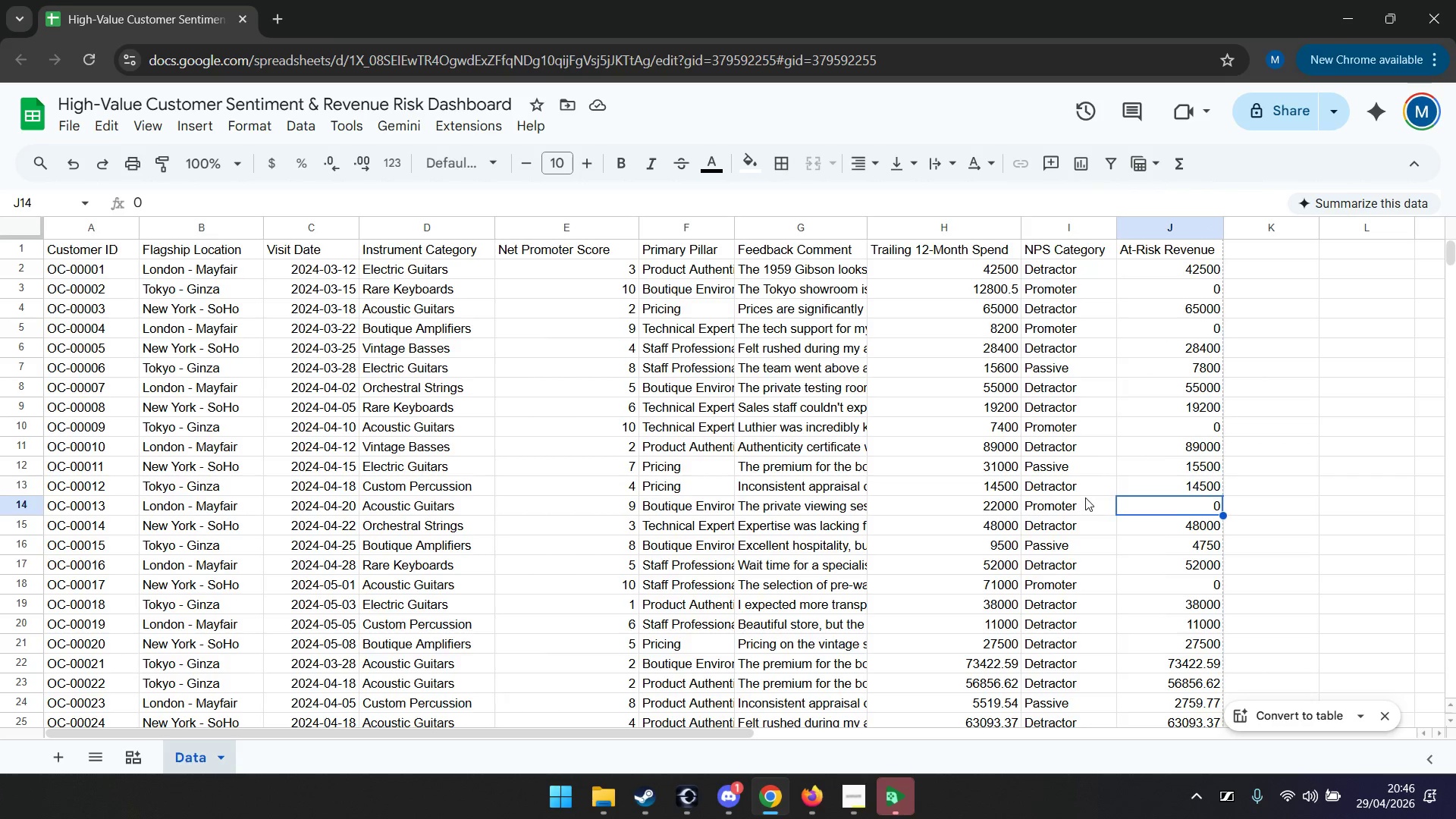 
scroll: coordinate [1086, 496], scroll_direction: down, amount: 1.0
 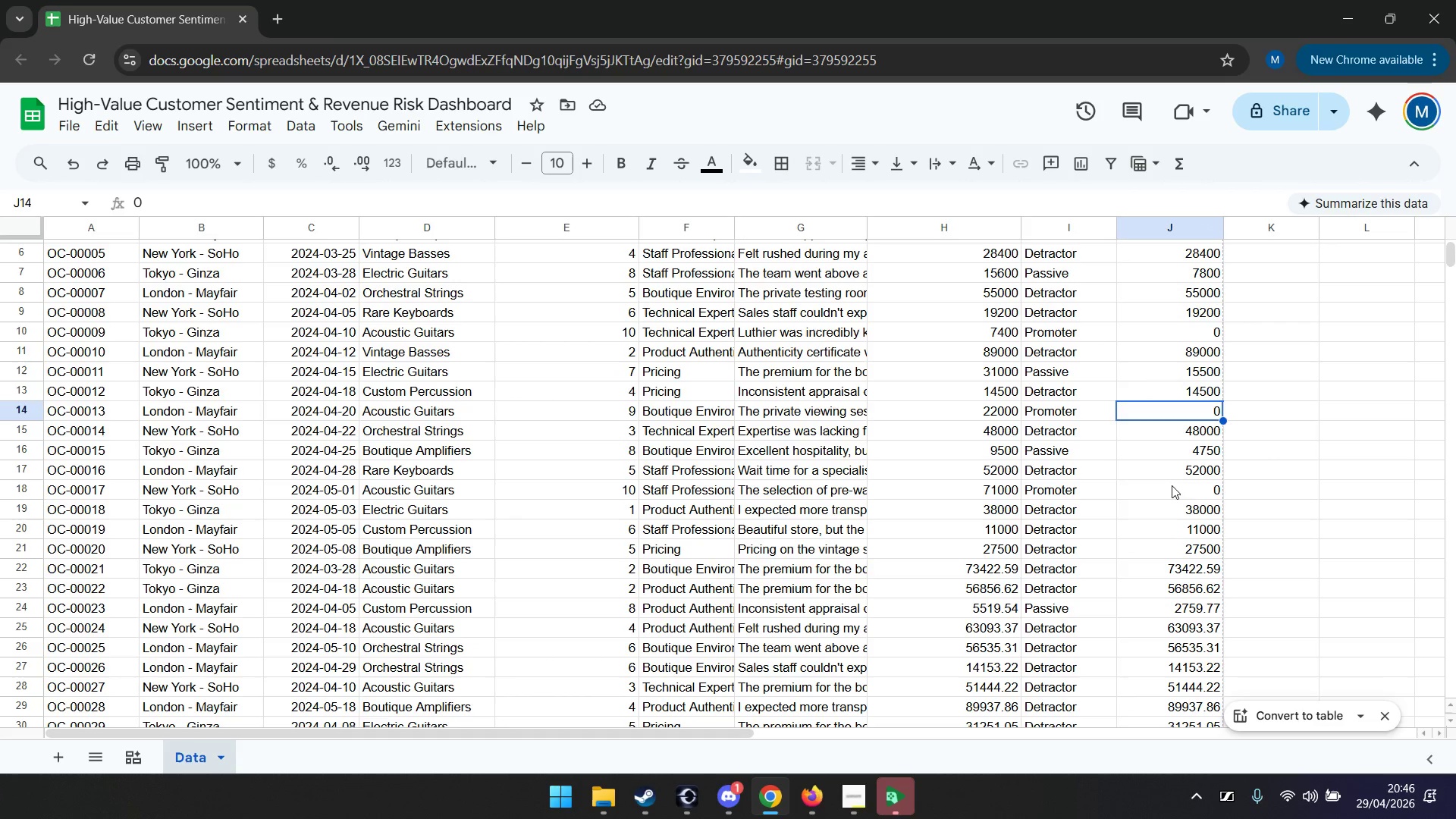 
left_click([1172, 483])
 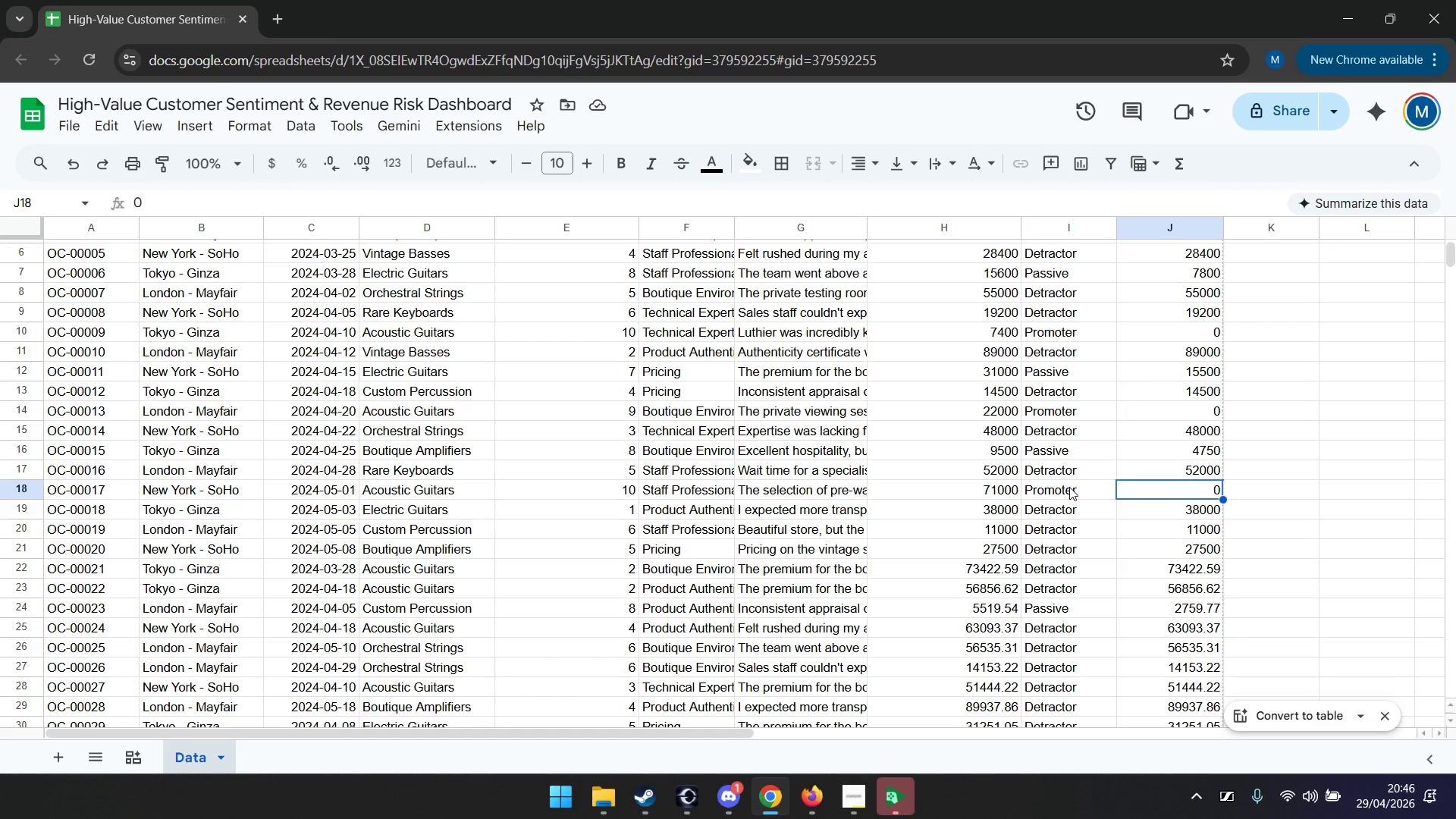 
scroll: coordinate [1136, 464], scroll_direction: down, amount: 7.0
 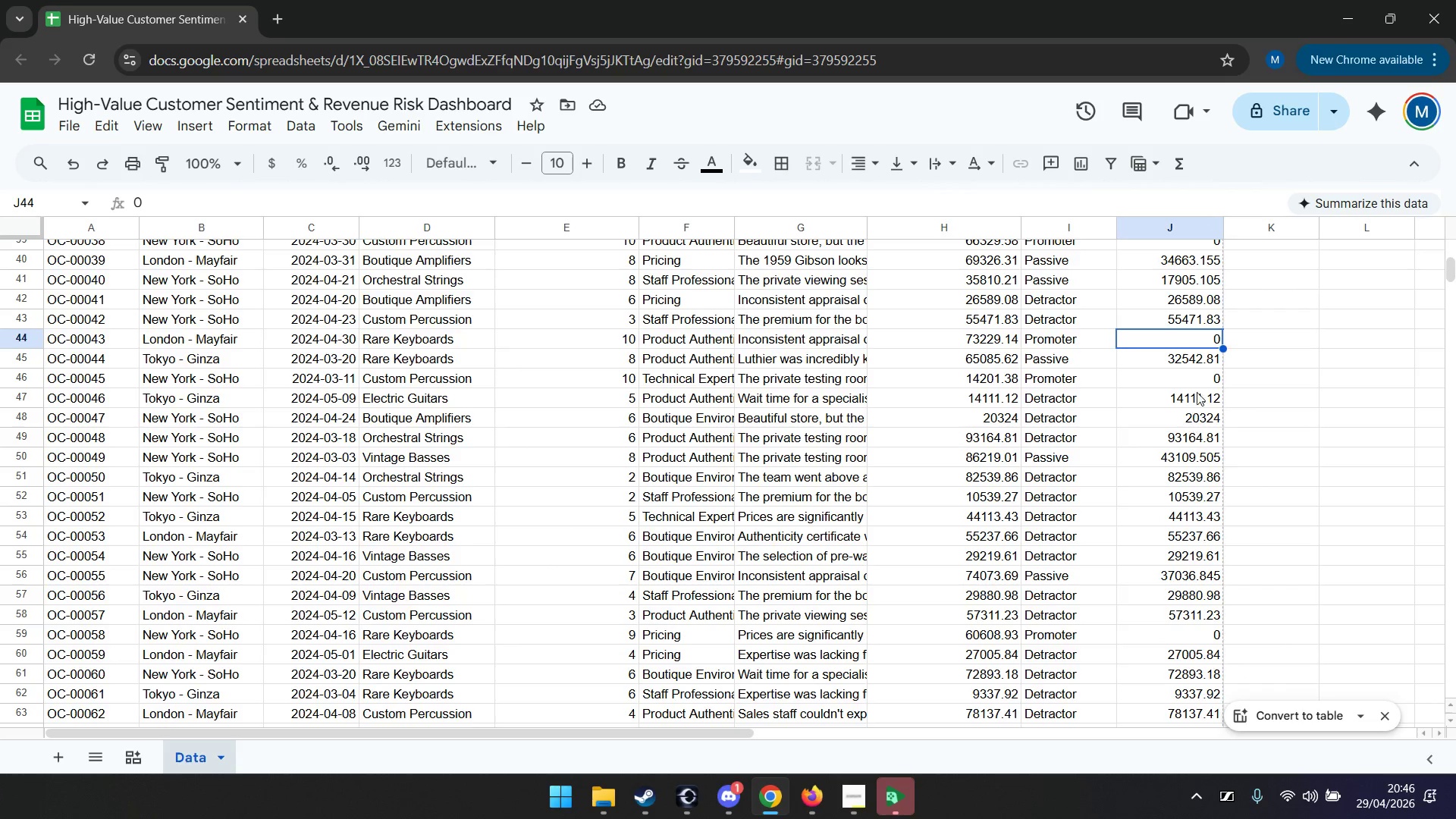 
left_click([1195, 378])
 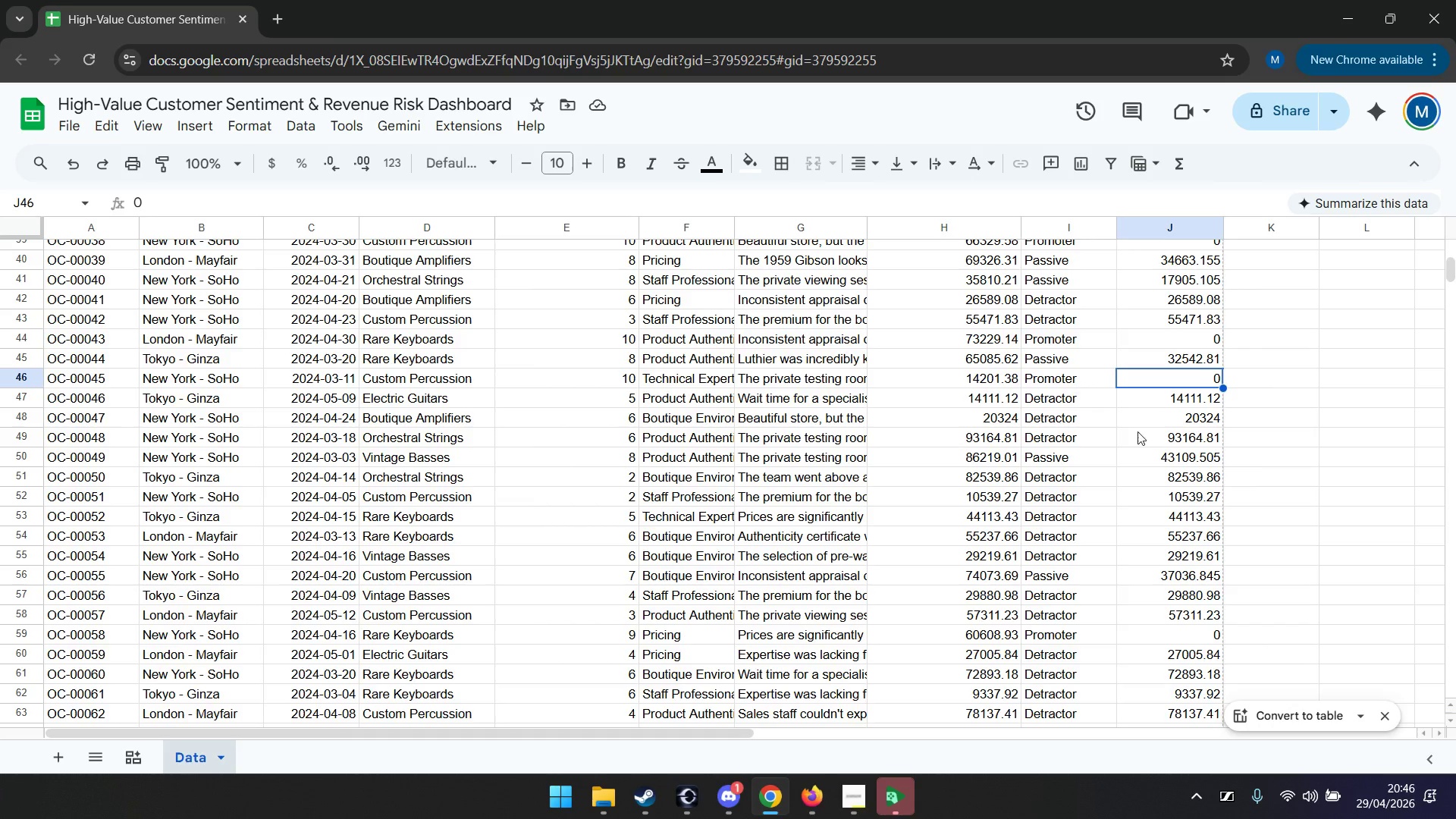 
scroll: coordinate [1184, 509], scroll_direction: down, amount: 1.0
 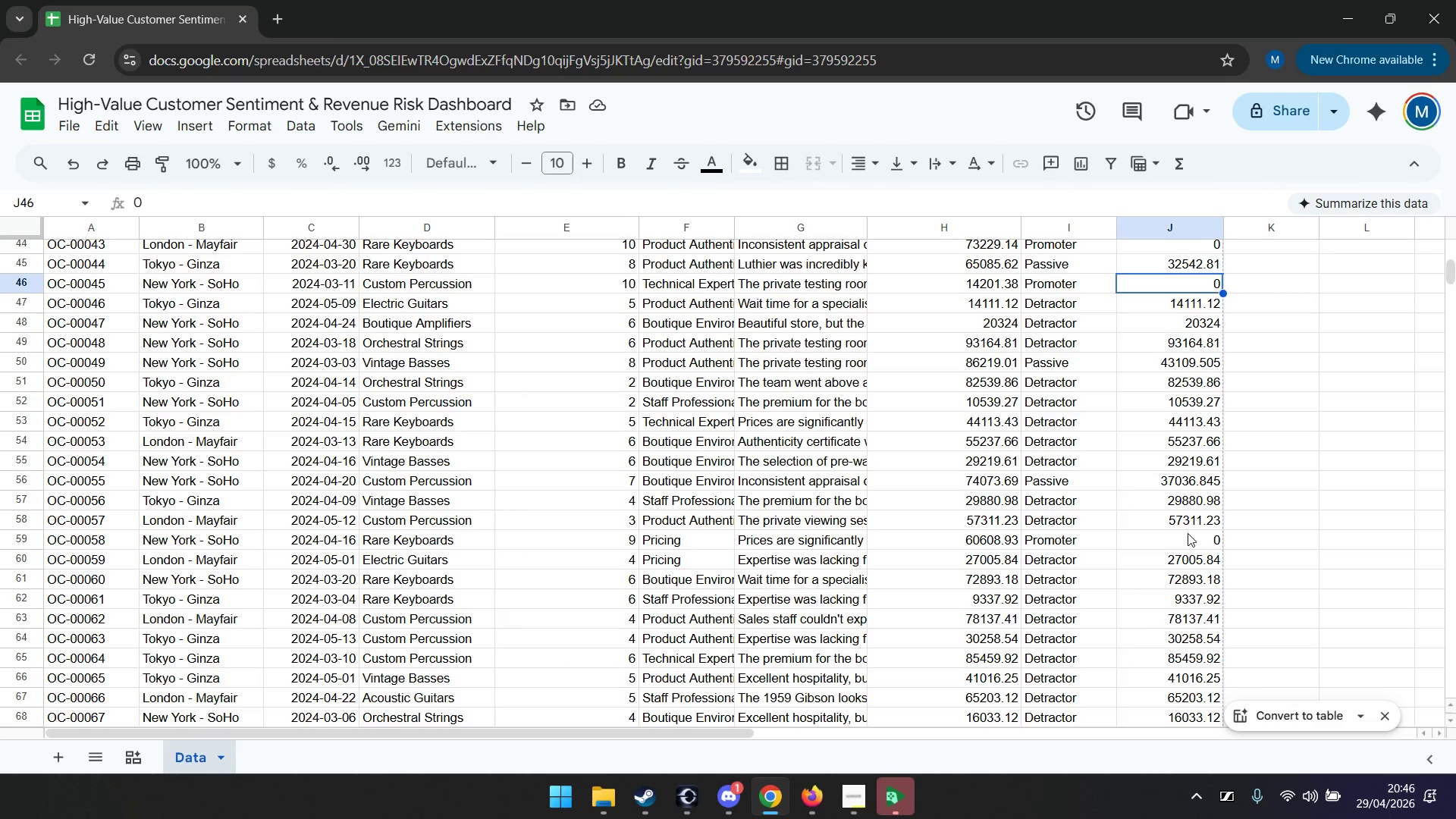 
left_click([1188, 537])
 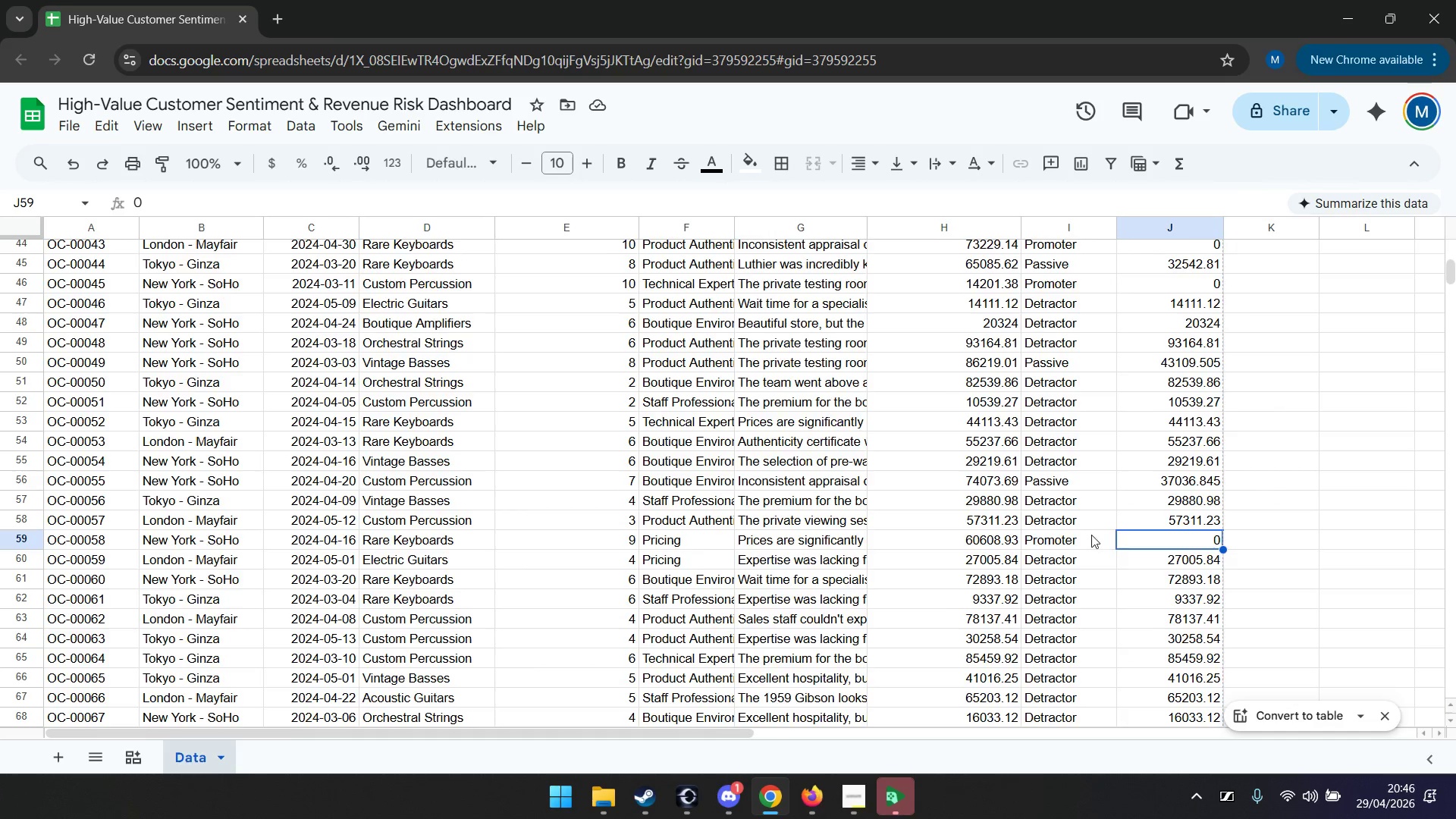 
scroll: coordinate [1089, 506], scroll_direction: down, amount: 9.0
 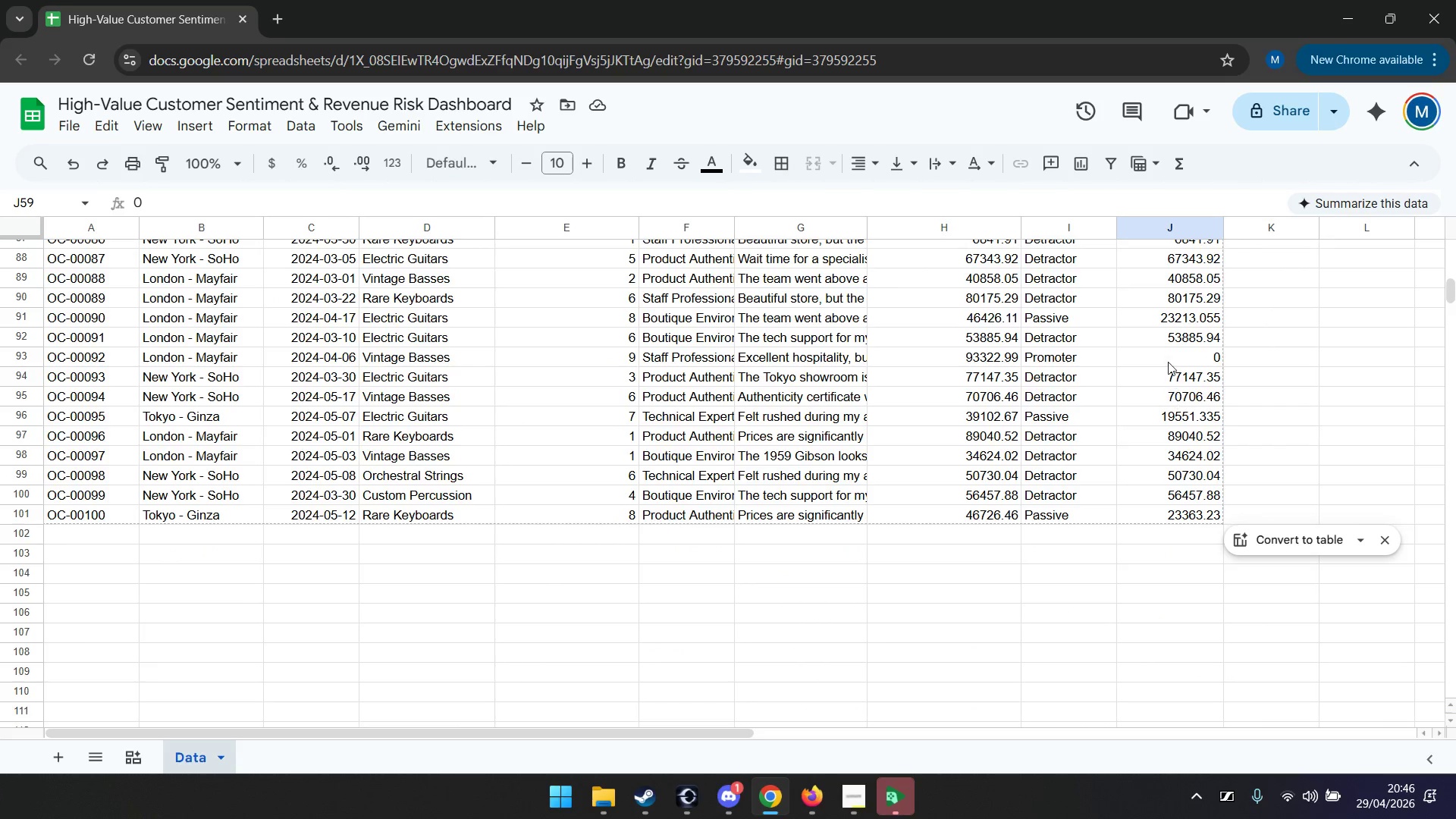 
scroll: coordinate [1165, 356], scroll_direction: up, amount: 23.0
 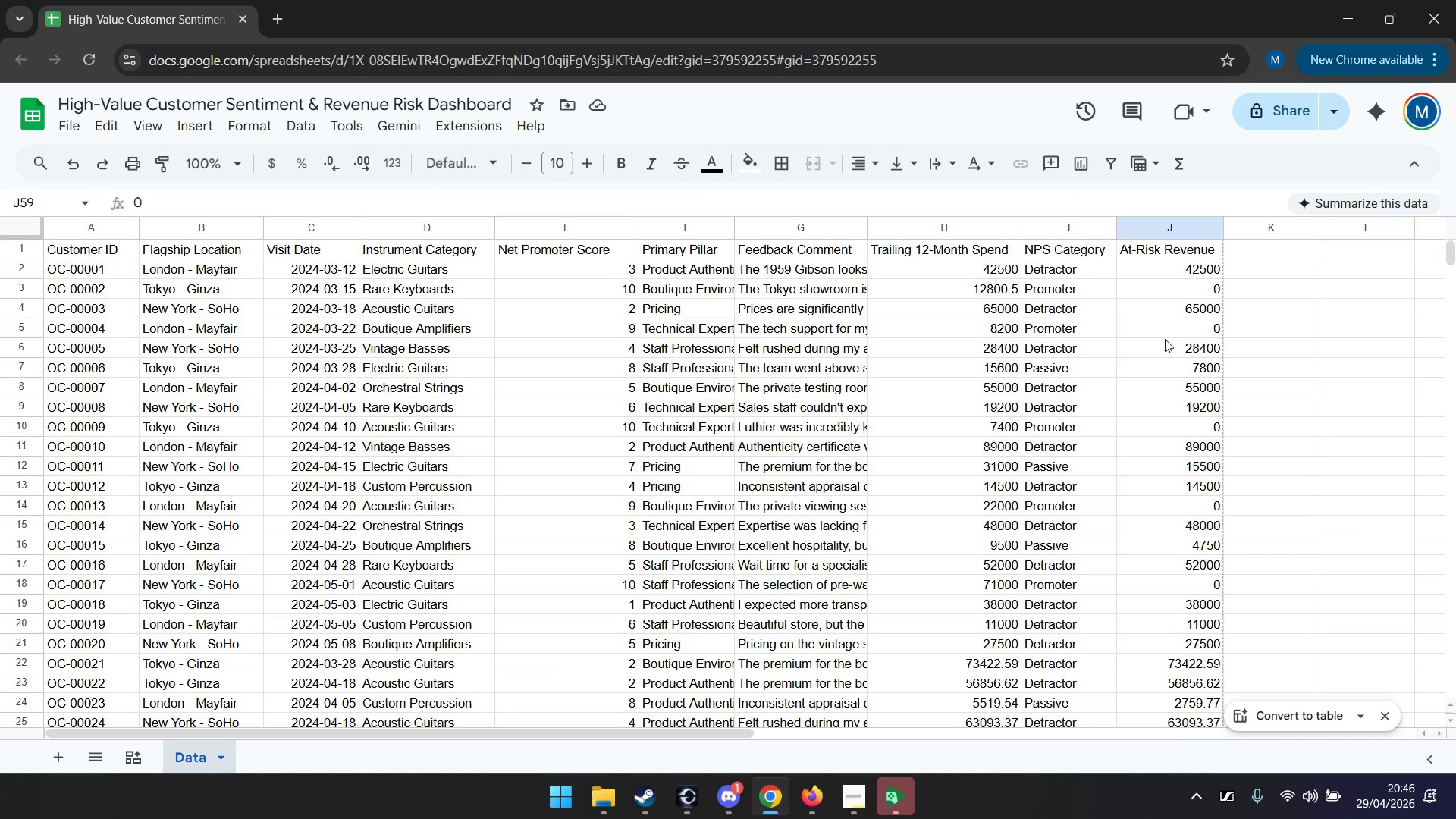 
key(PlayPause)
 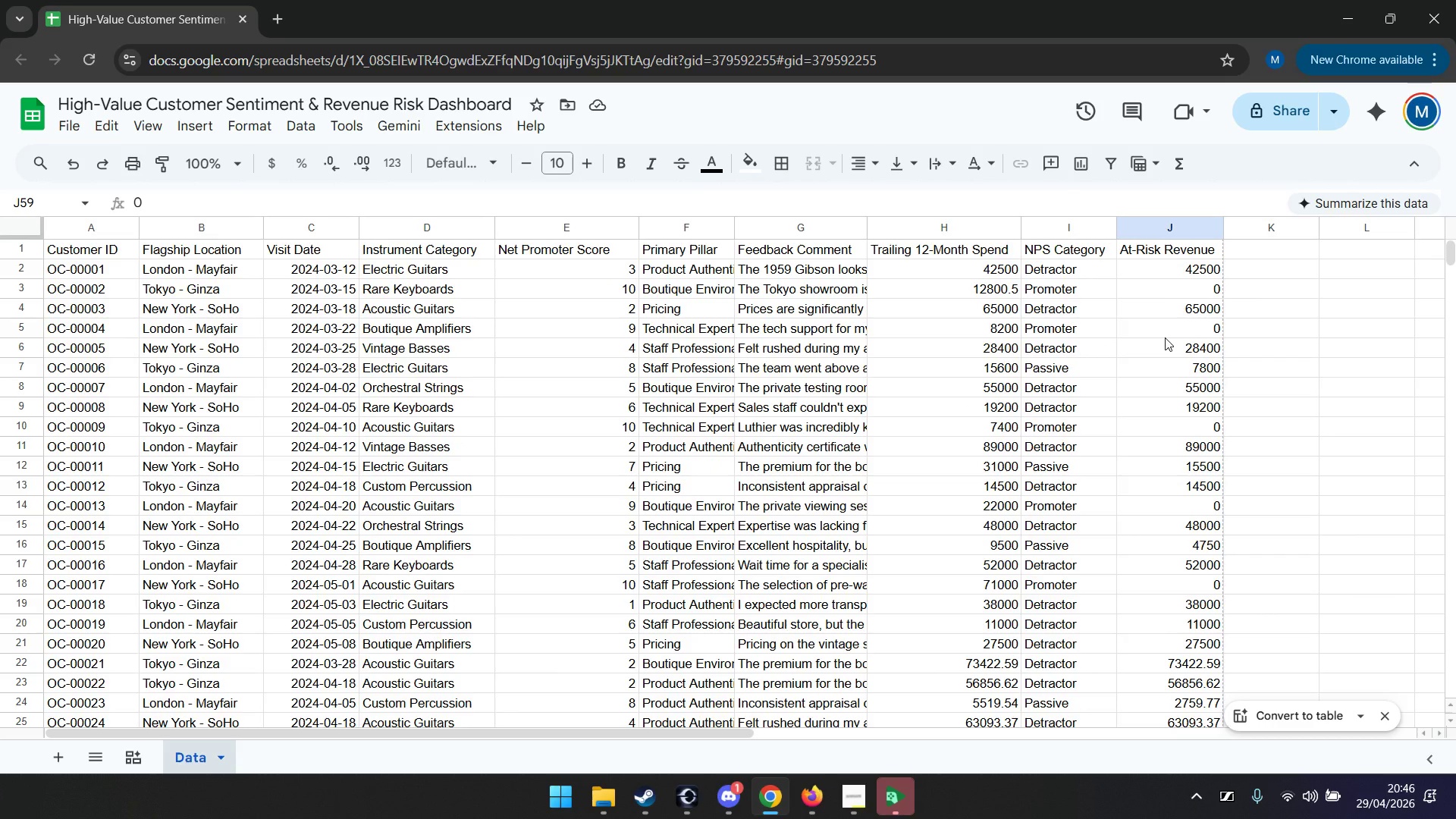 
scroll: coordinate [1165, 337], scroll_direction: up, amount: 3.0
 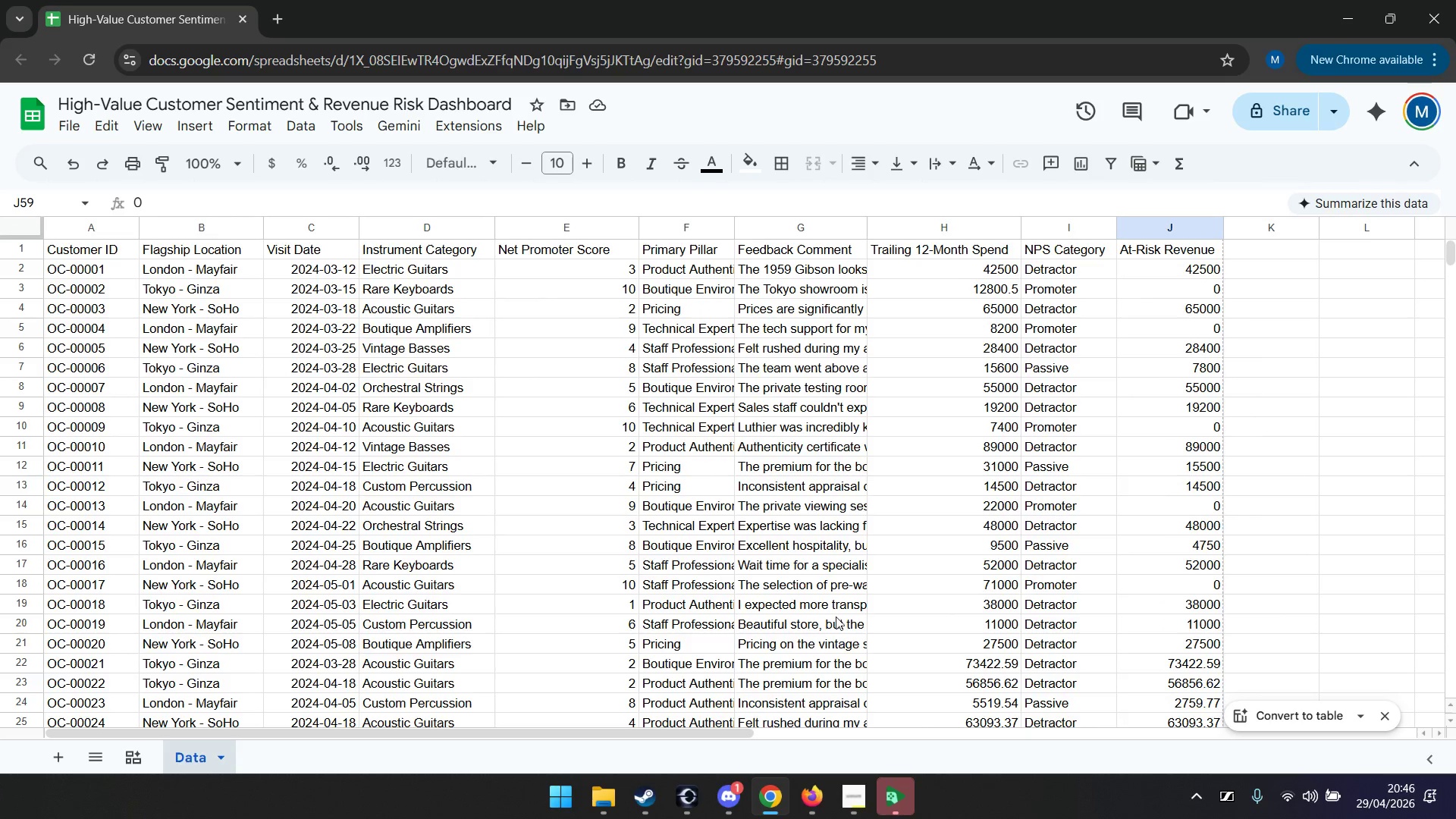 
left_click([846, 792])